 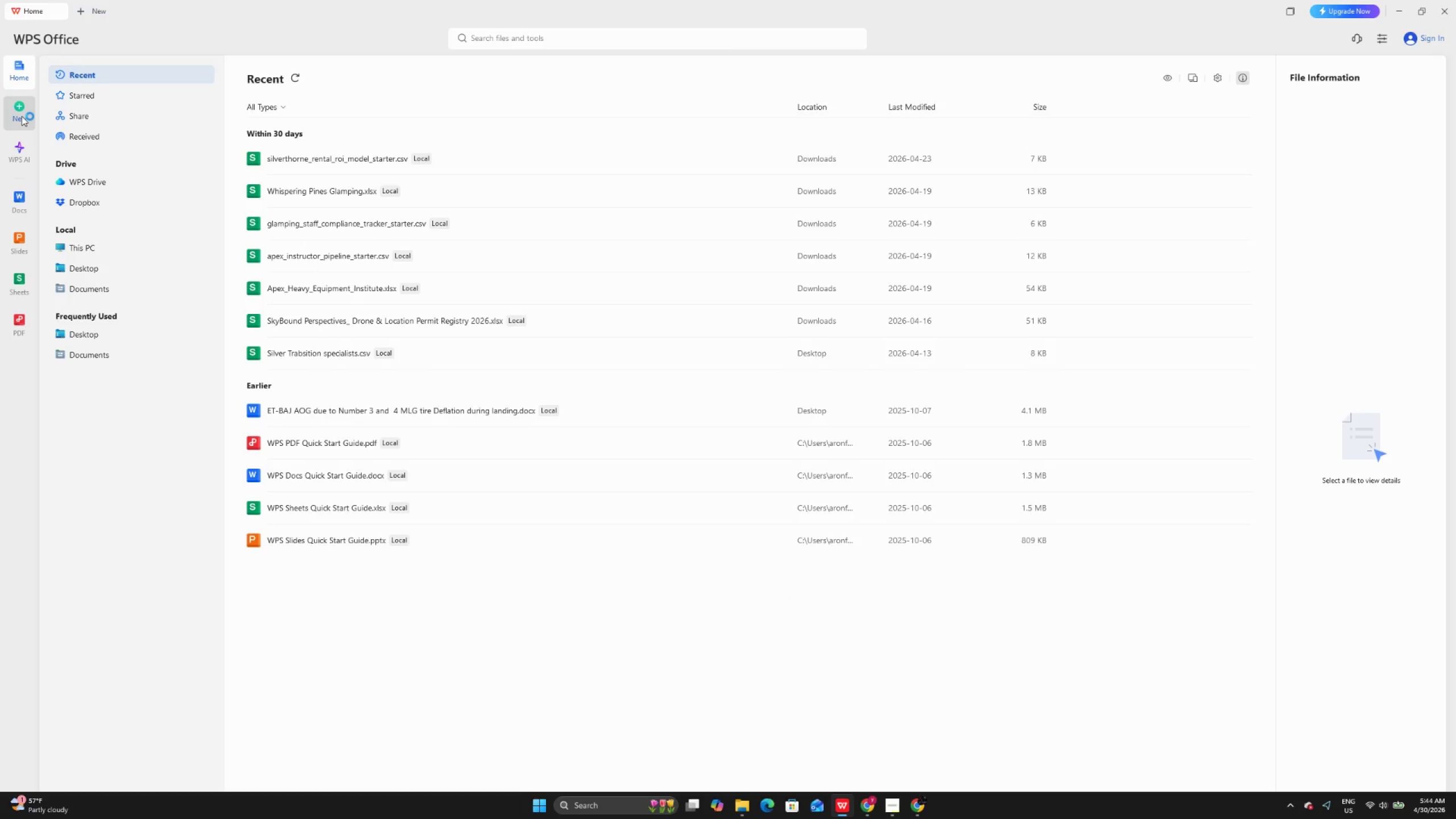 
left_click([181, 143])
 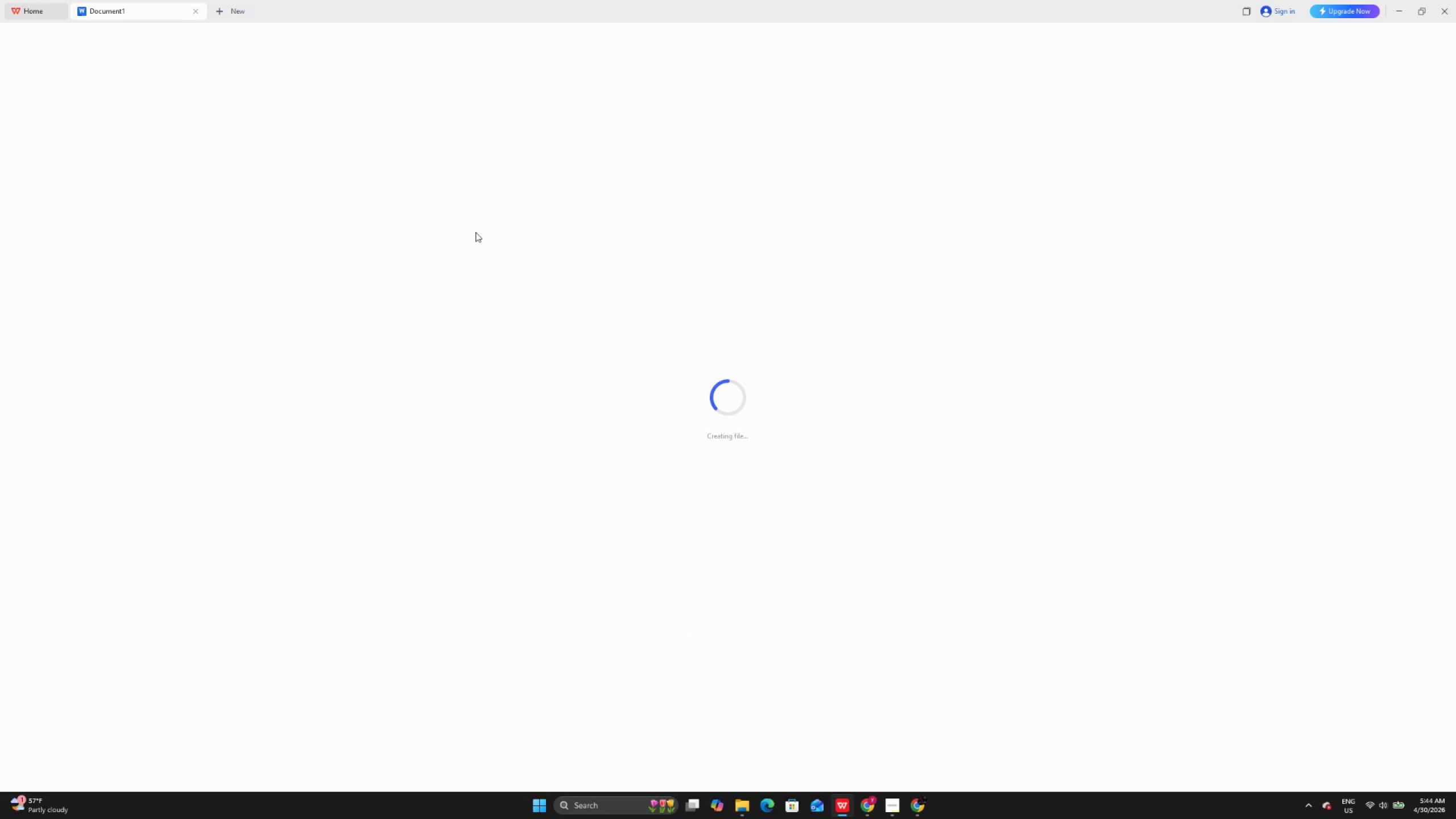 
wait(6.48)
 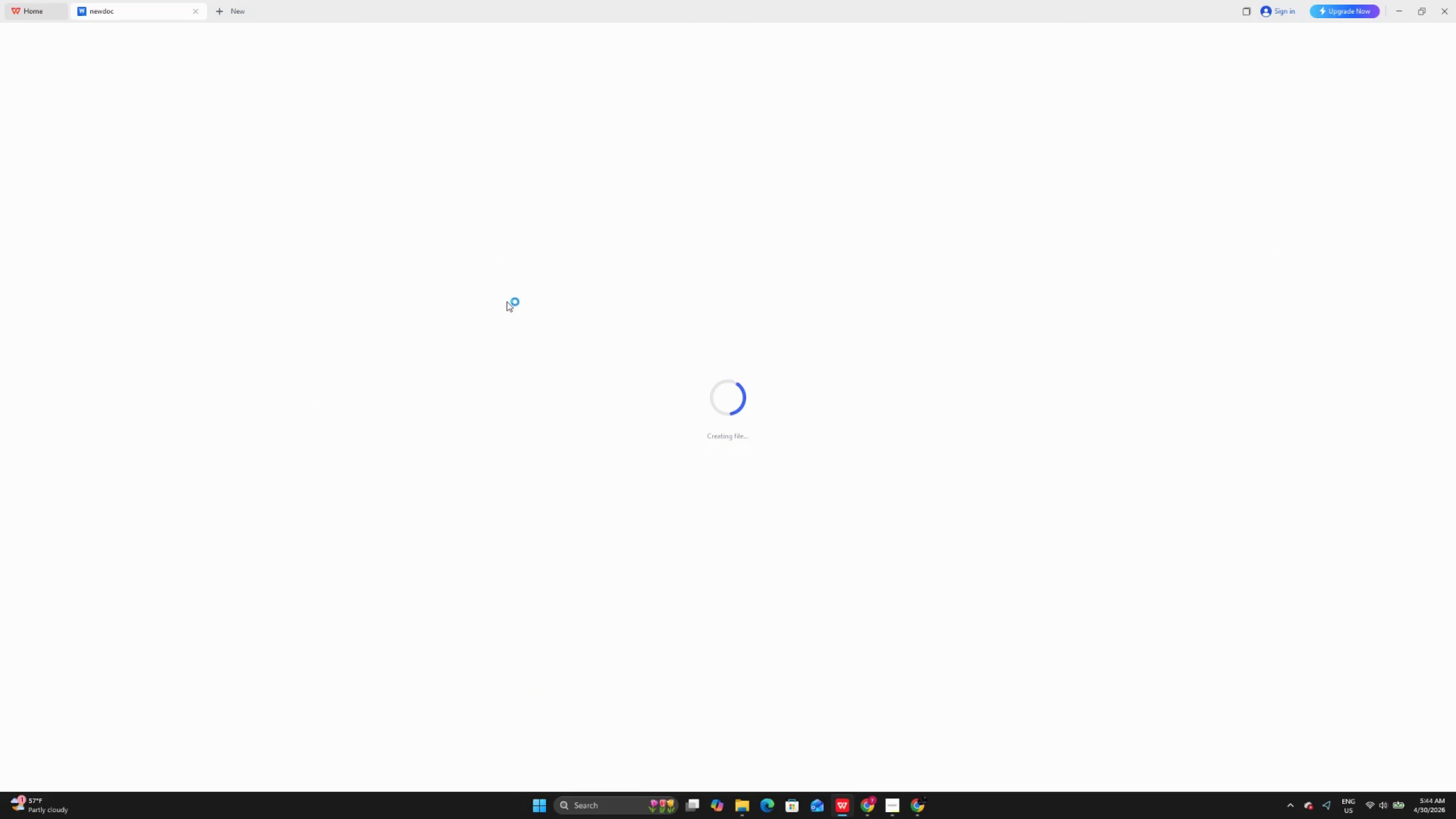 
left_click([562, 184])
 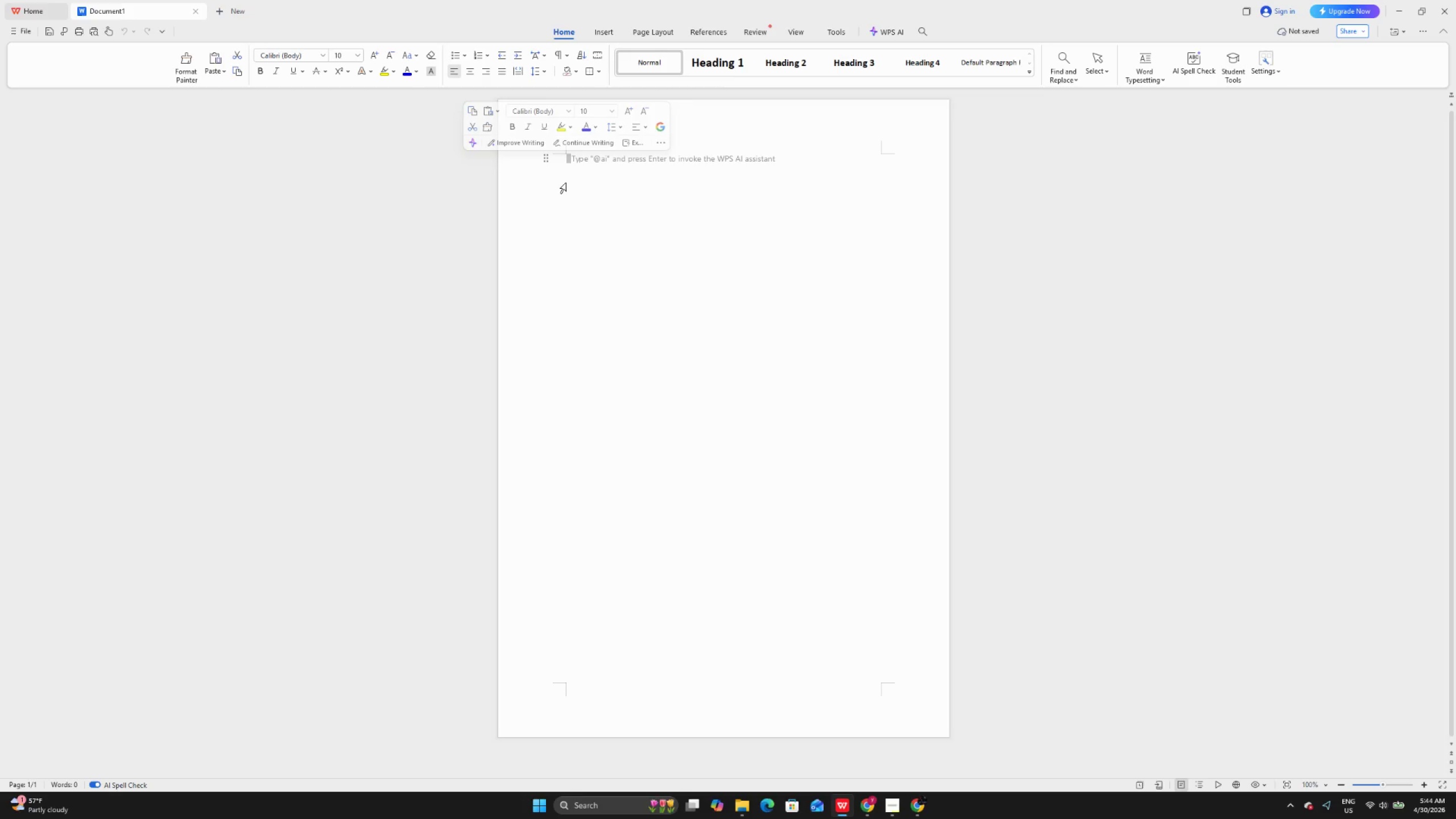 
key(Control+ControlLeft)
 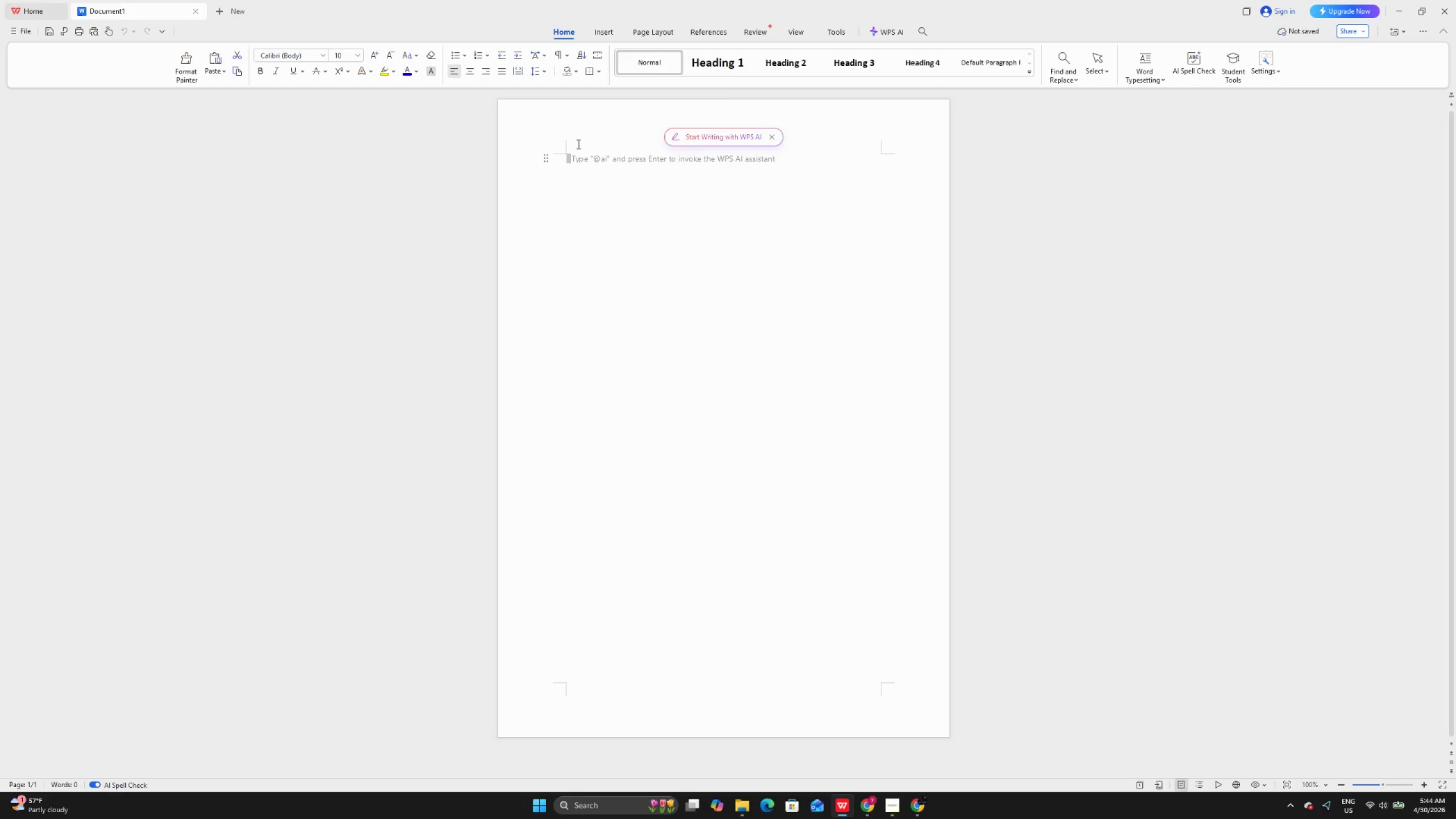 
left_click_drag(start_coordinate=[577, 144], to_coordinate=[578, 152])
 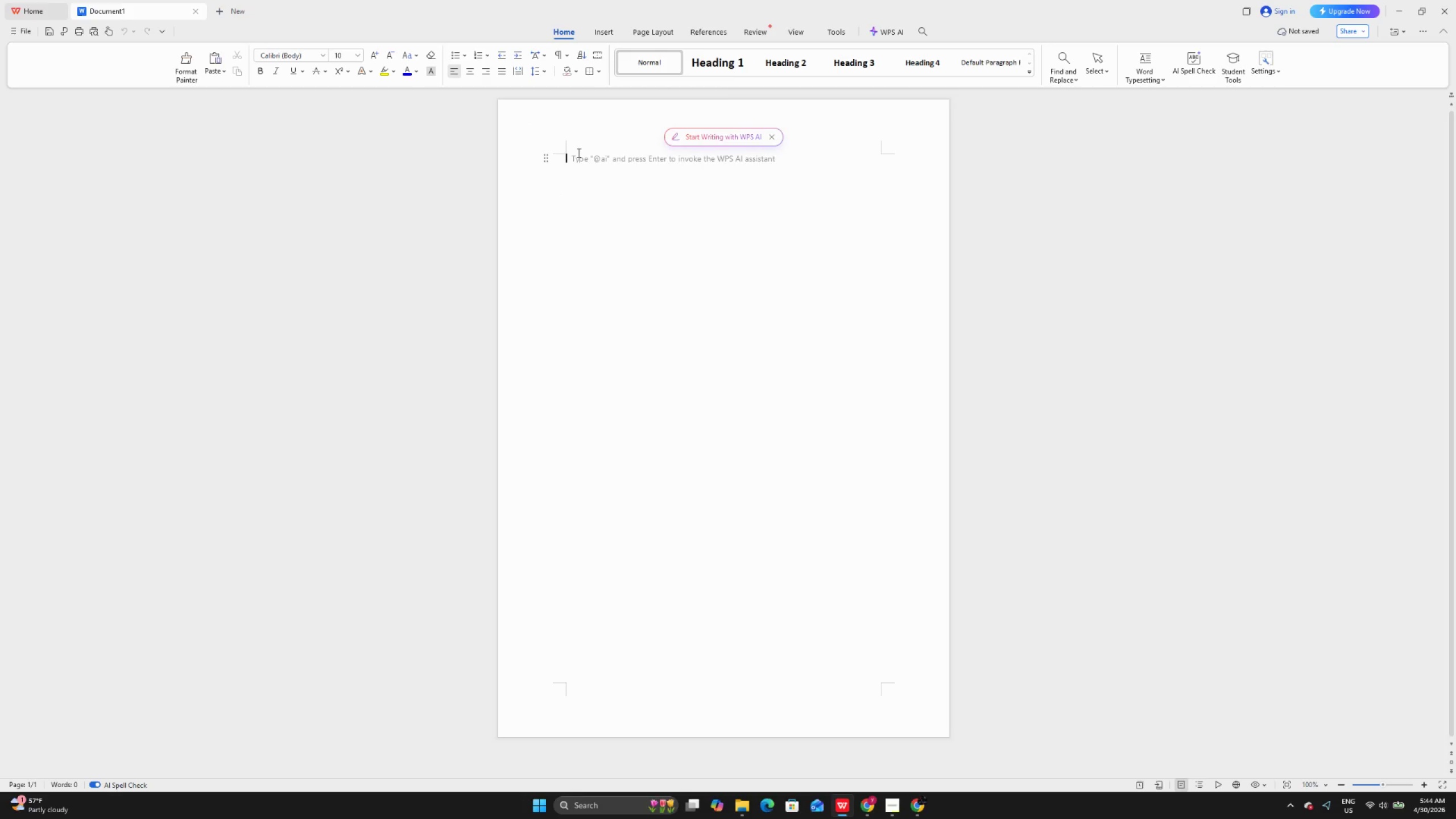 
key(Control+V)
 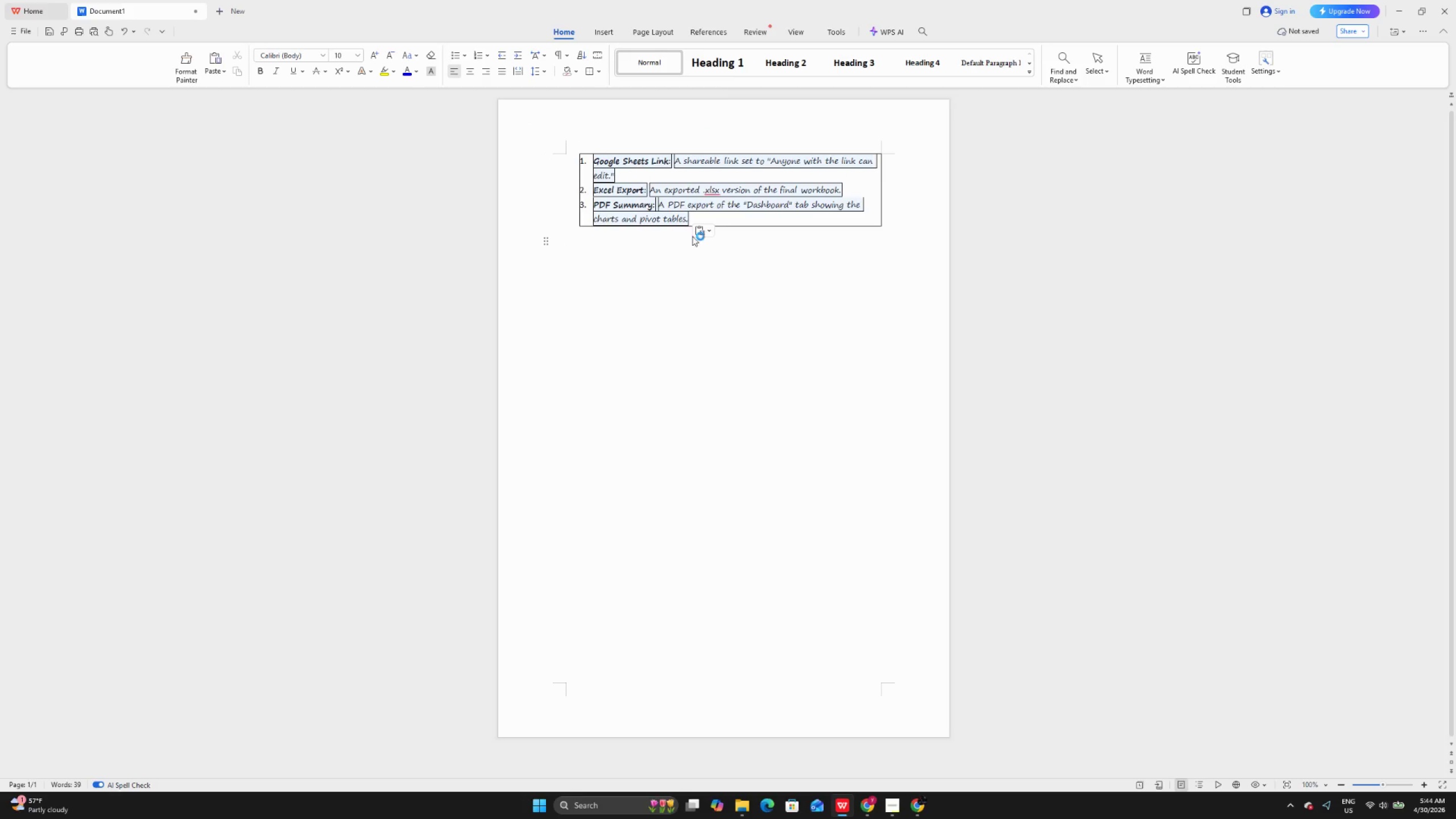 
left_click([704, 224])
 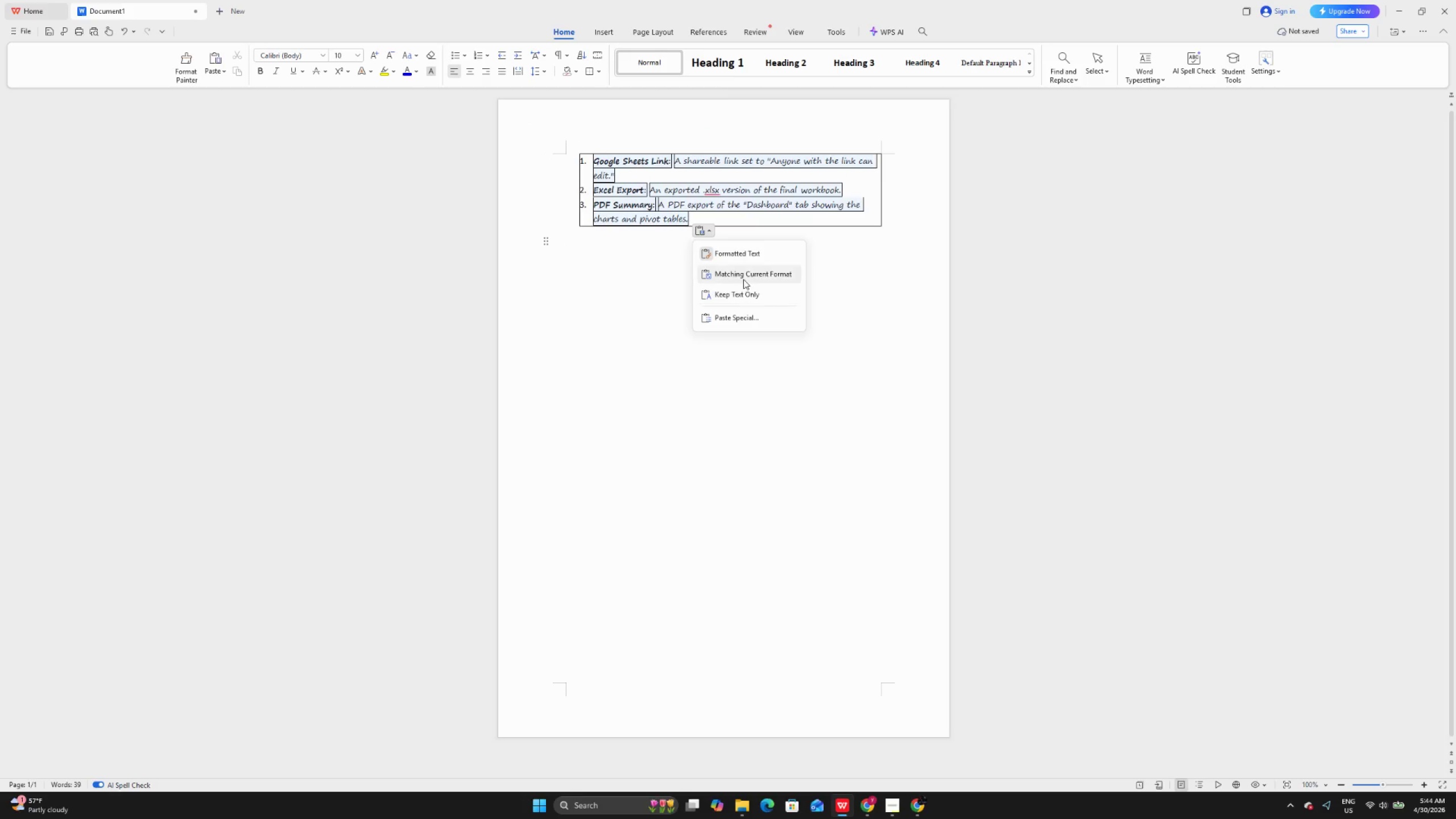 
left_click([743, 278])
 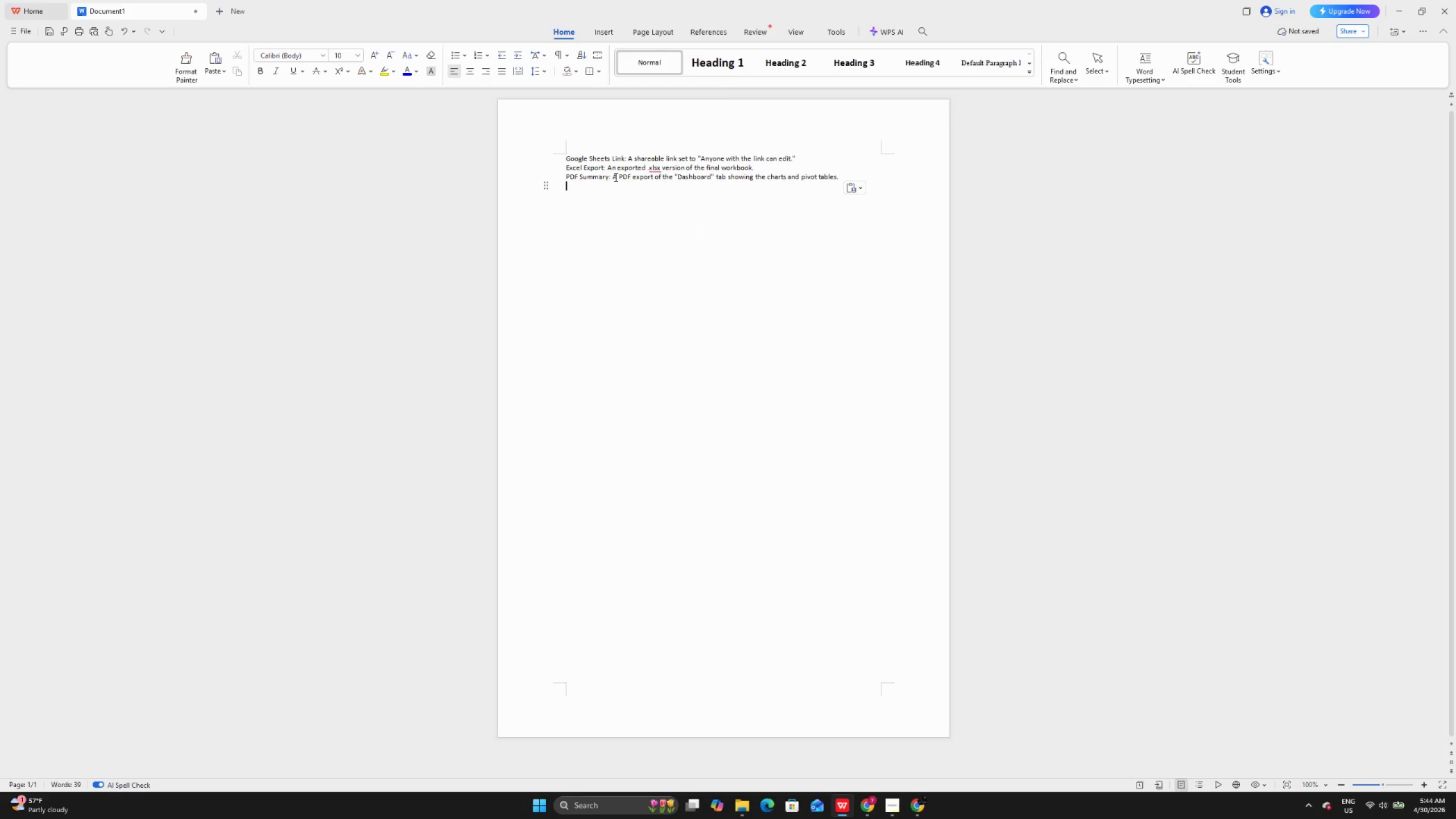 
left_click_drag(start_coordinate=[615, 177], to_coordinate=[833, 189])
 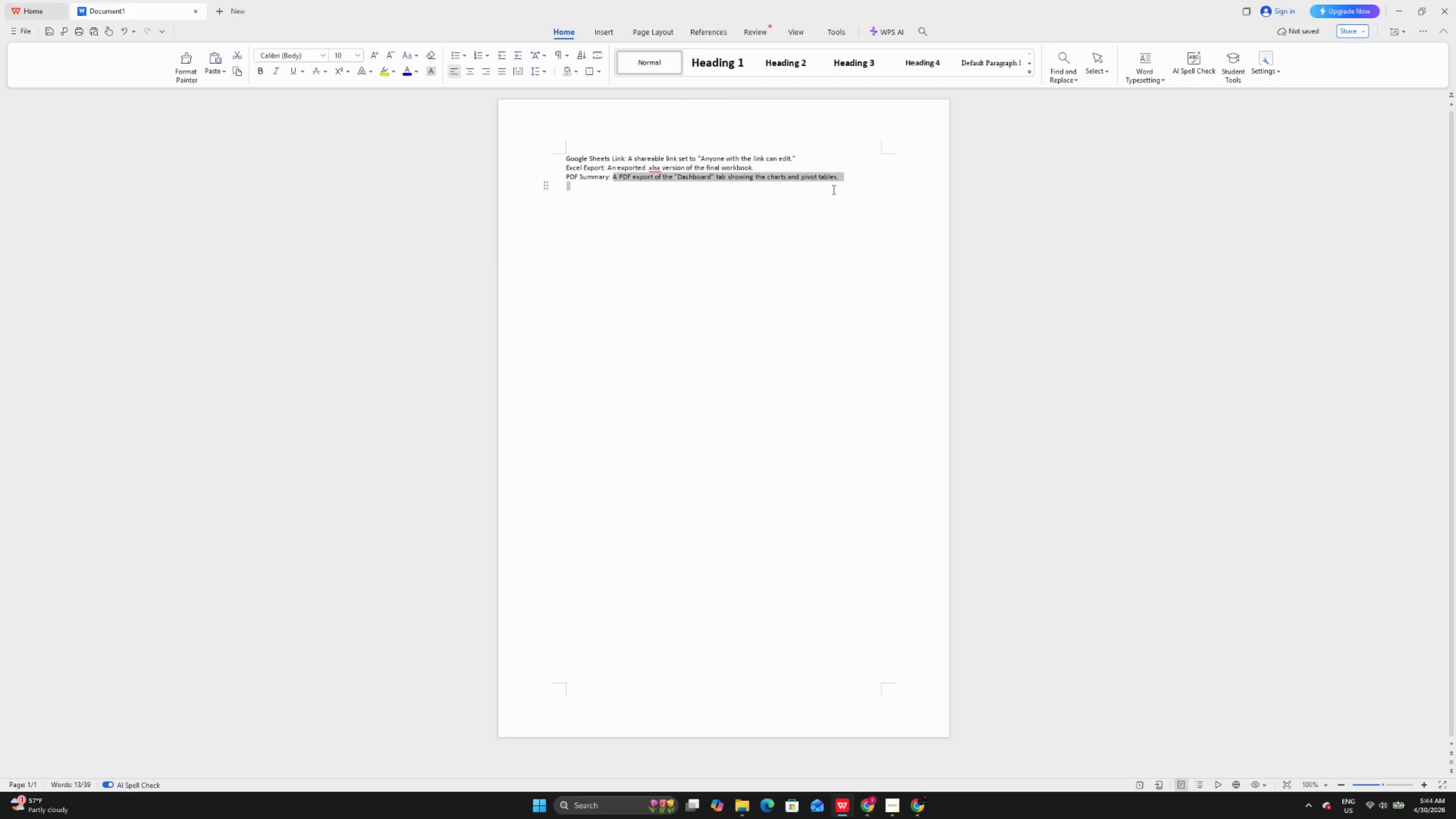 
key(Backspace)
 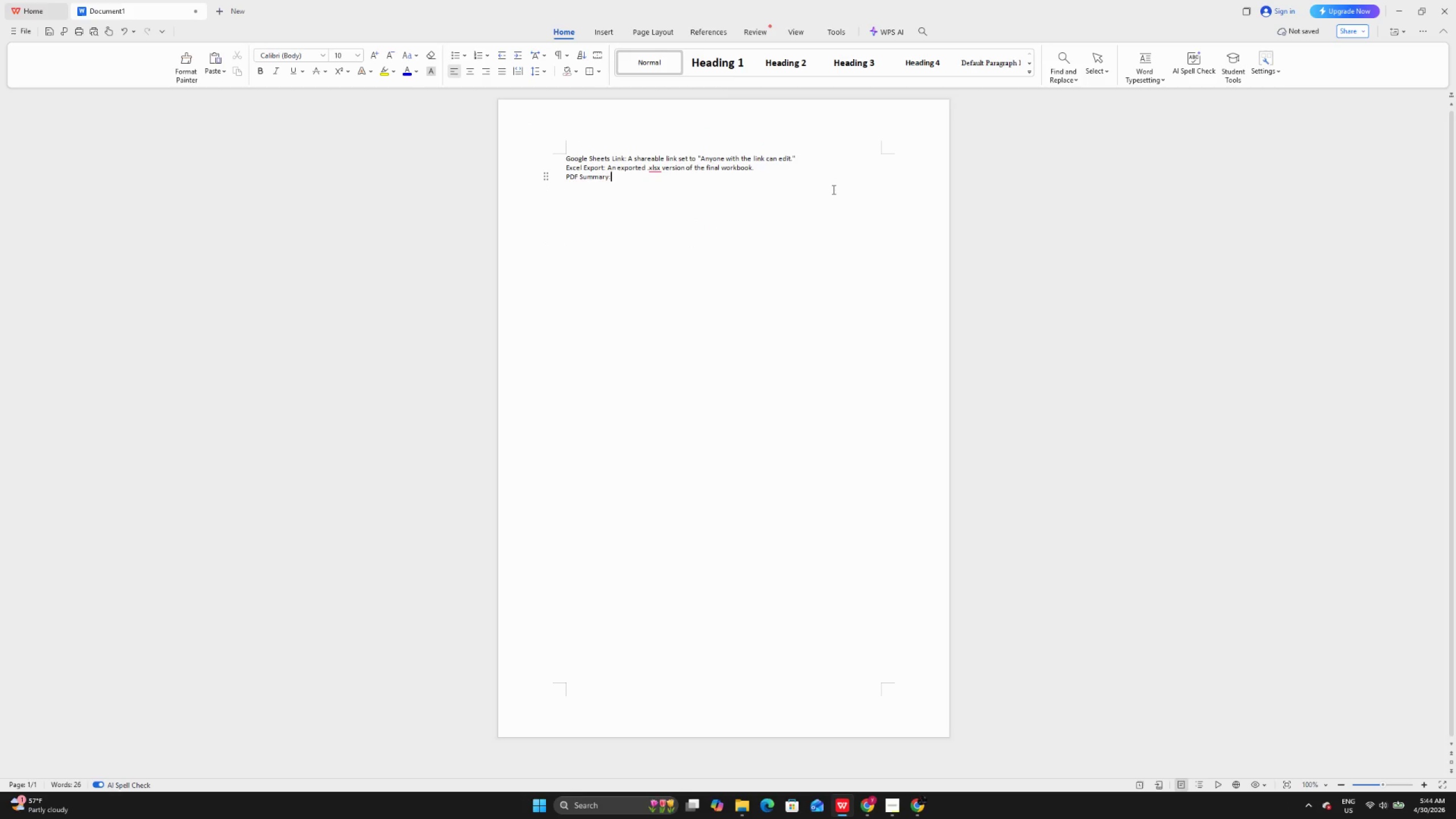 
key(Backspace)
 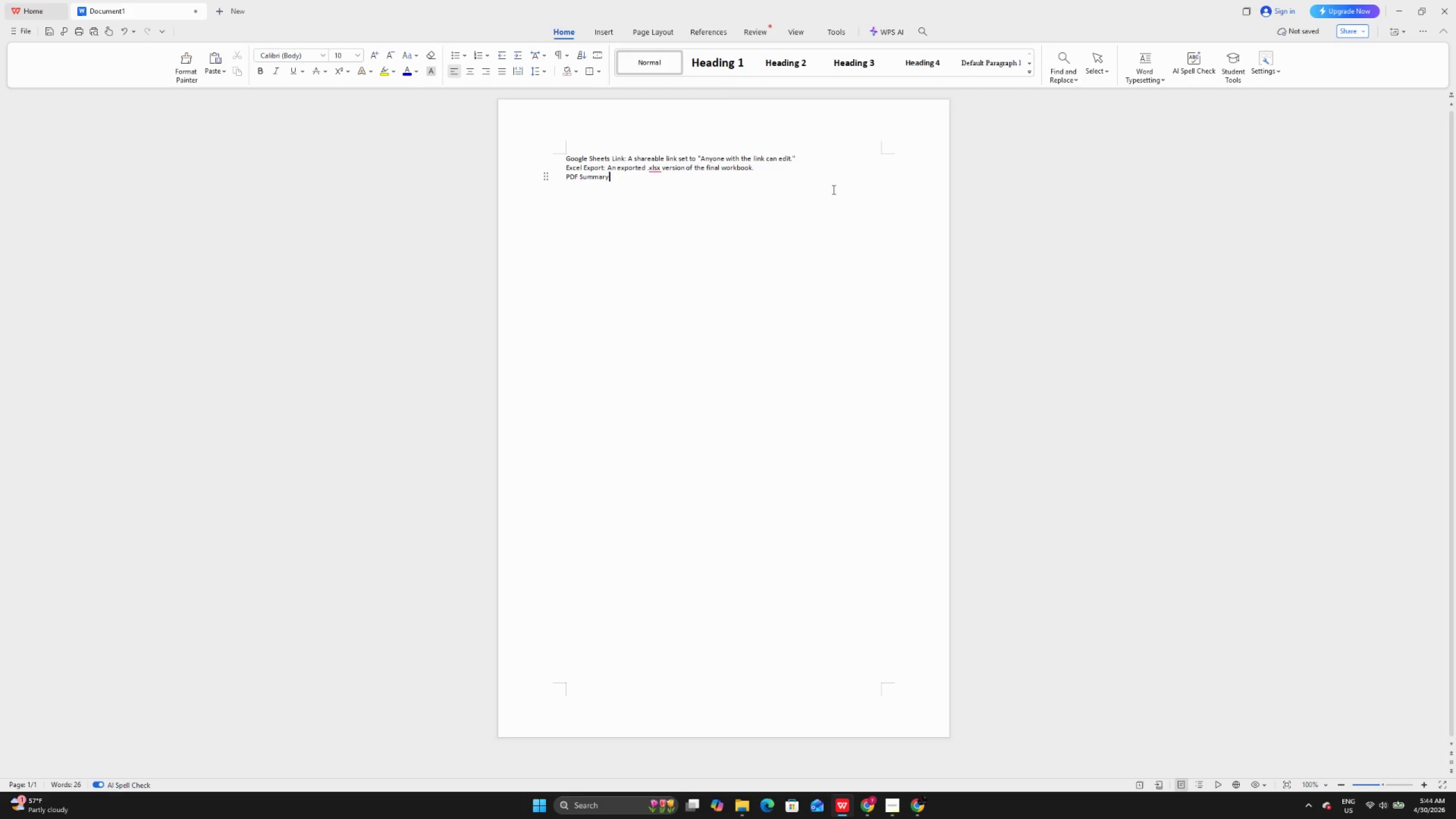 
key(Backspace)
 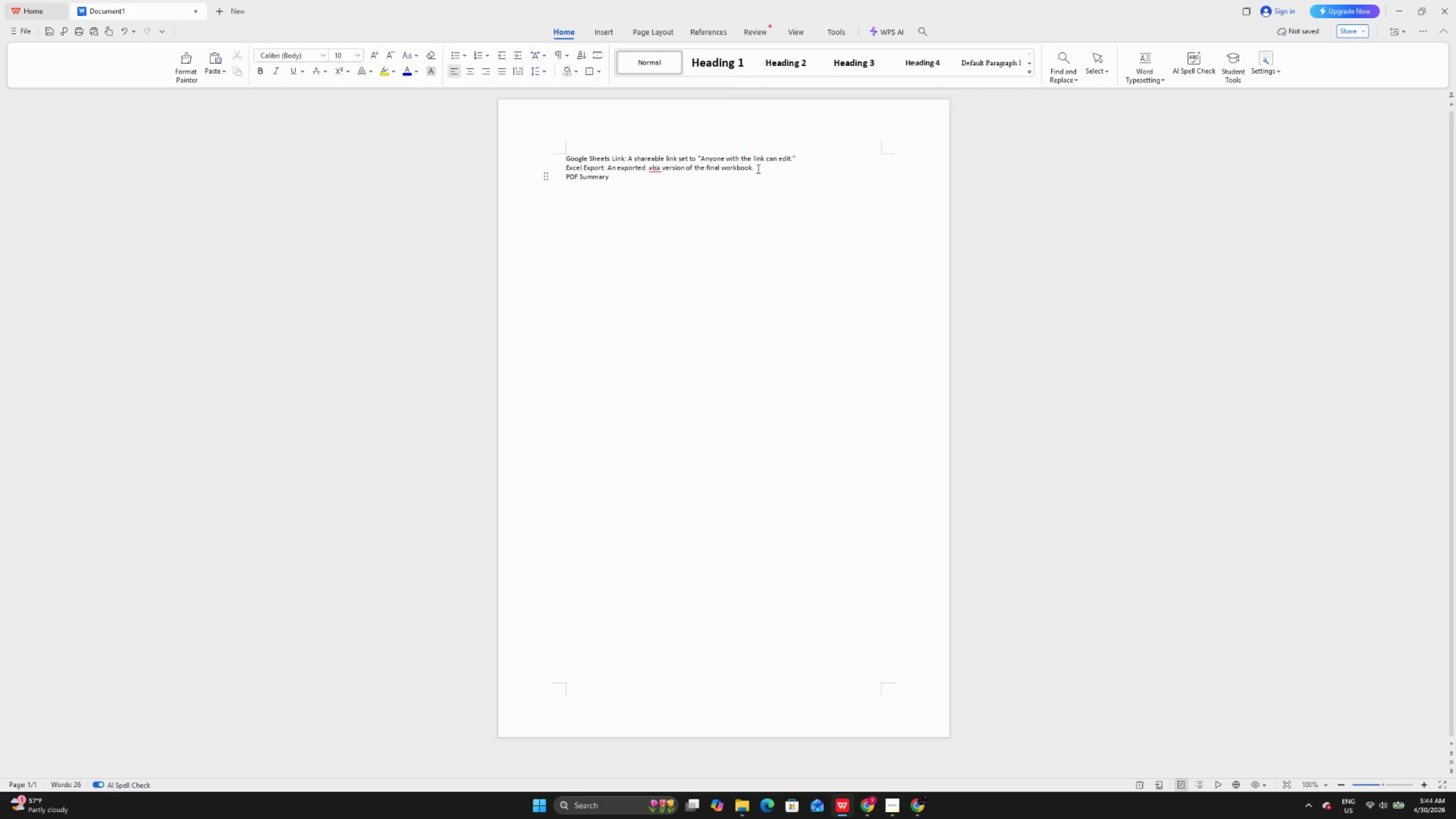 
left_click_drag(start_coordinate=[757, 168], to_coordinate=[609, 167])
 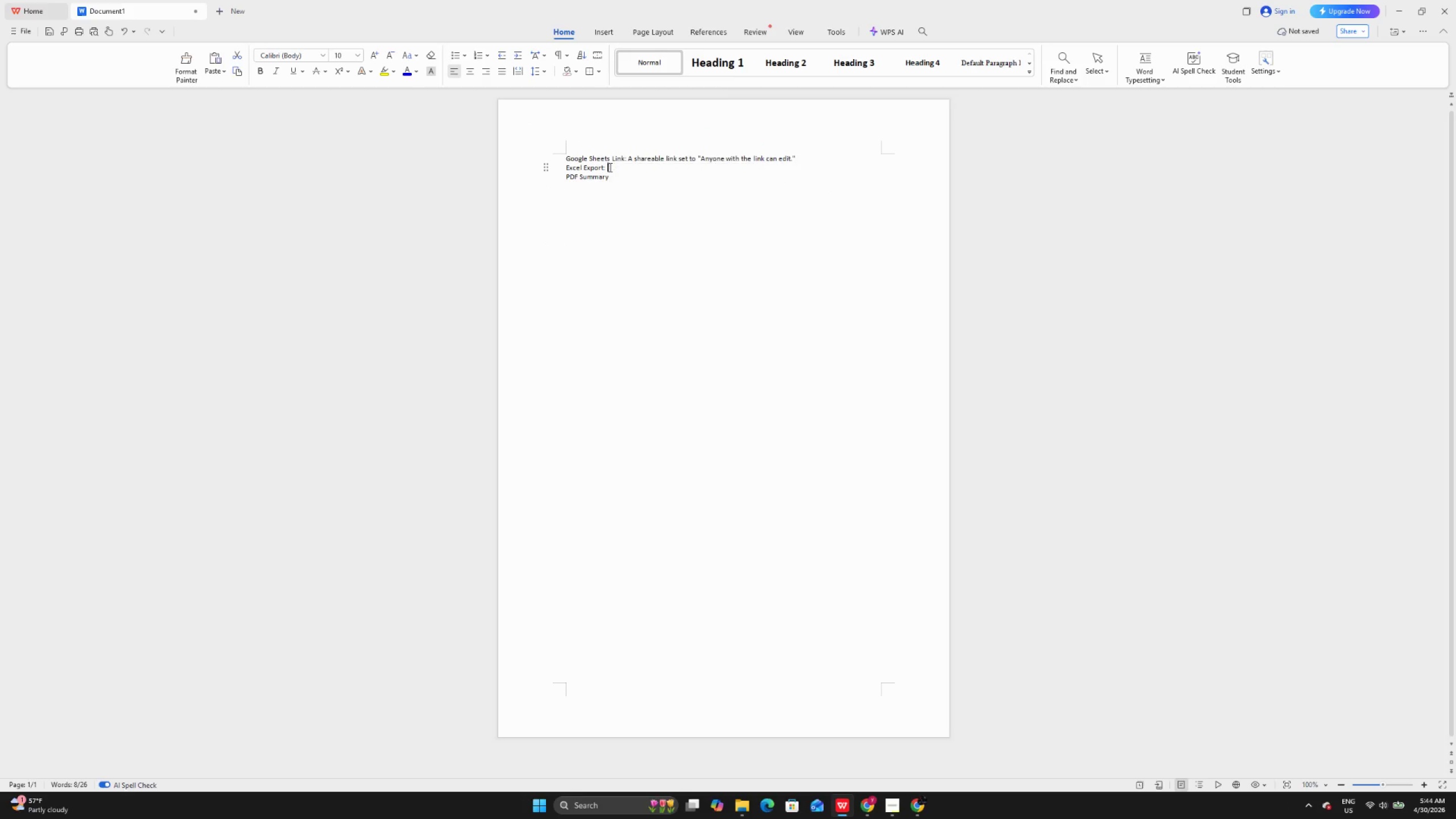 
key(Backspace)
 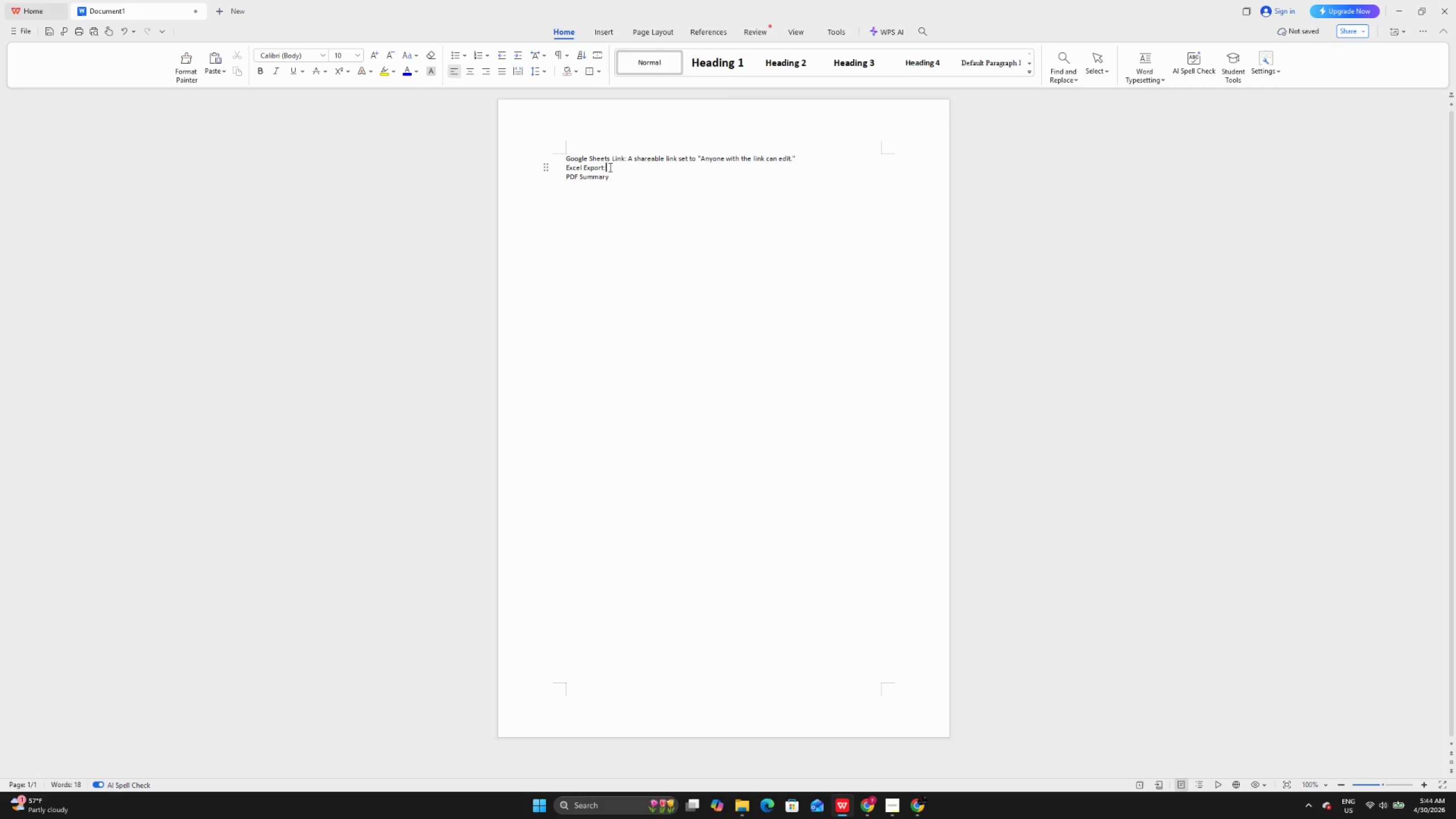 
key(Backspace)
 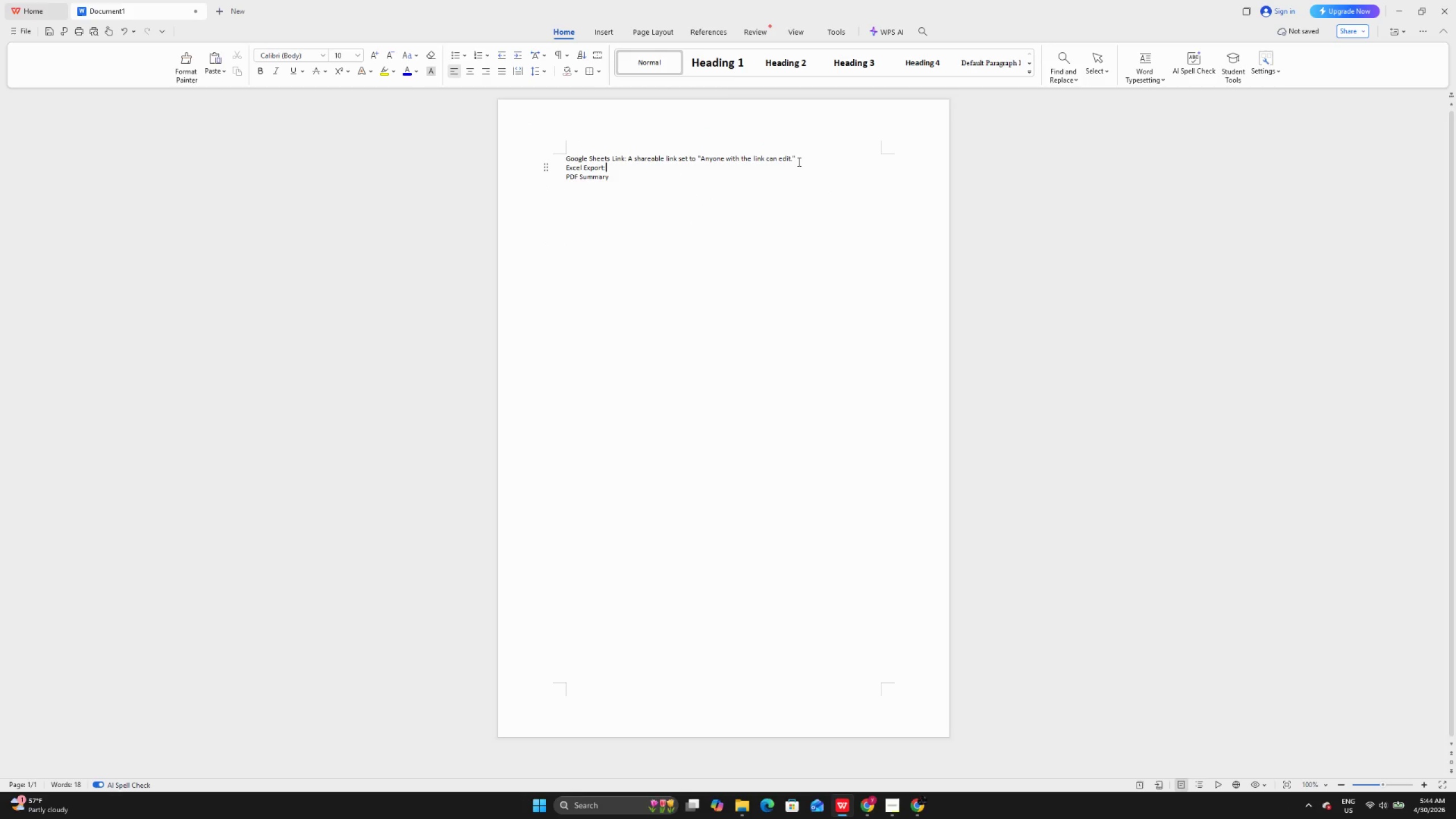 
left_click_drag(start_coordinate=[798, 162], to_coordinate=[632, 158])
 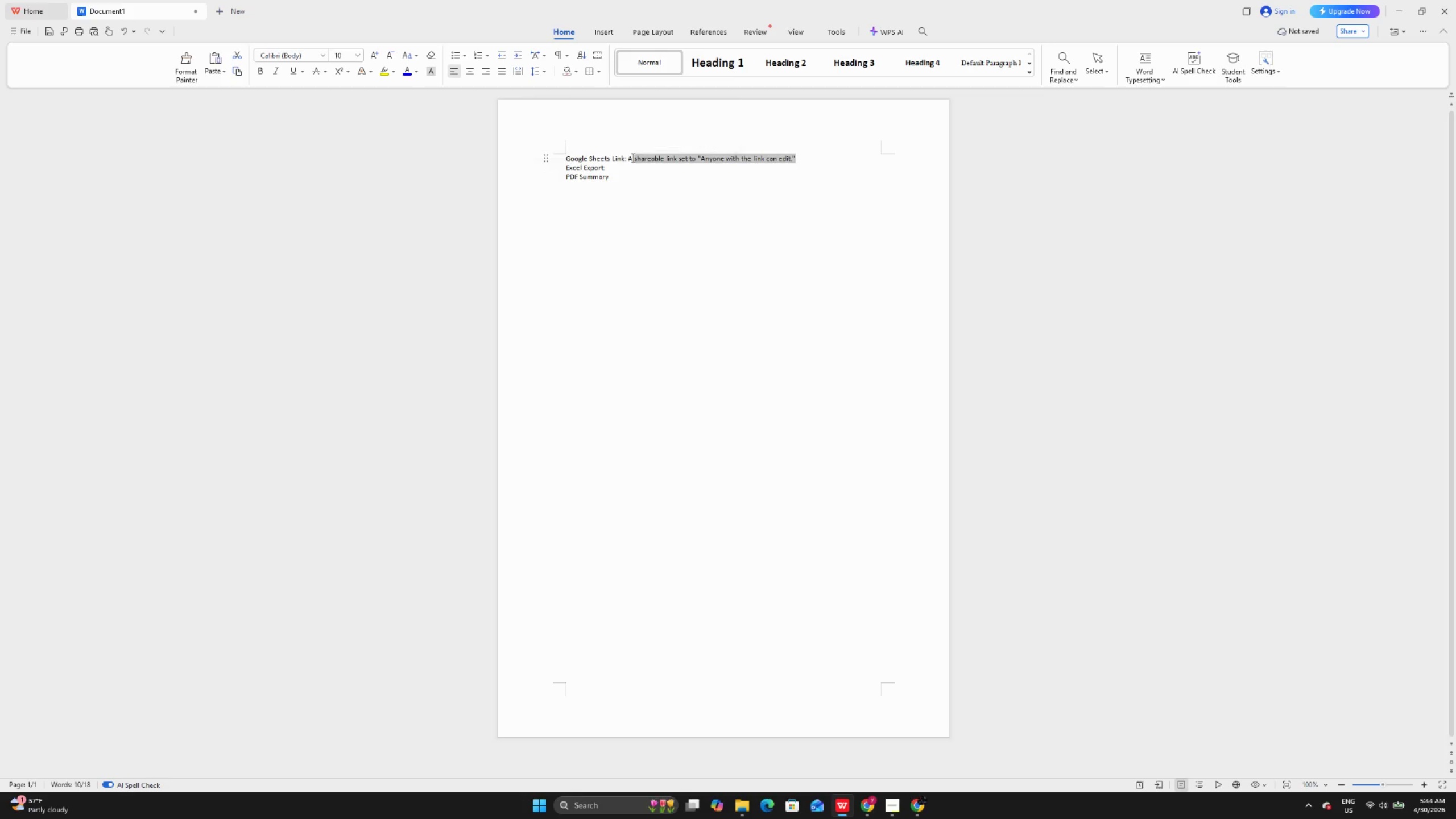 
key(Backspace)
 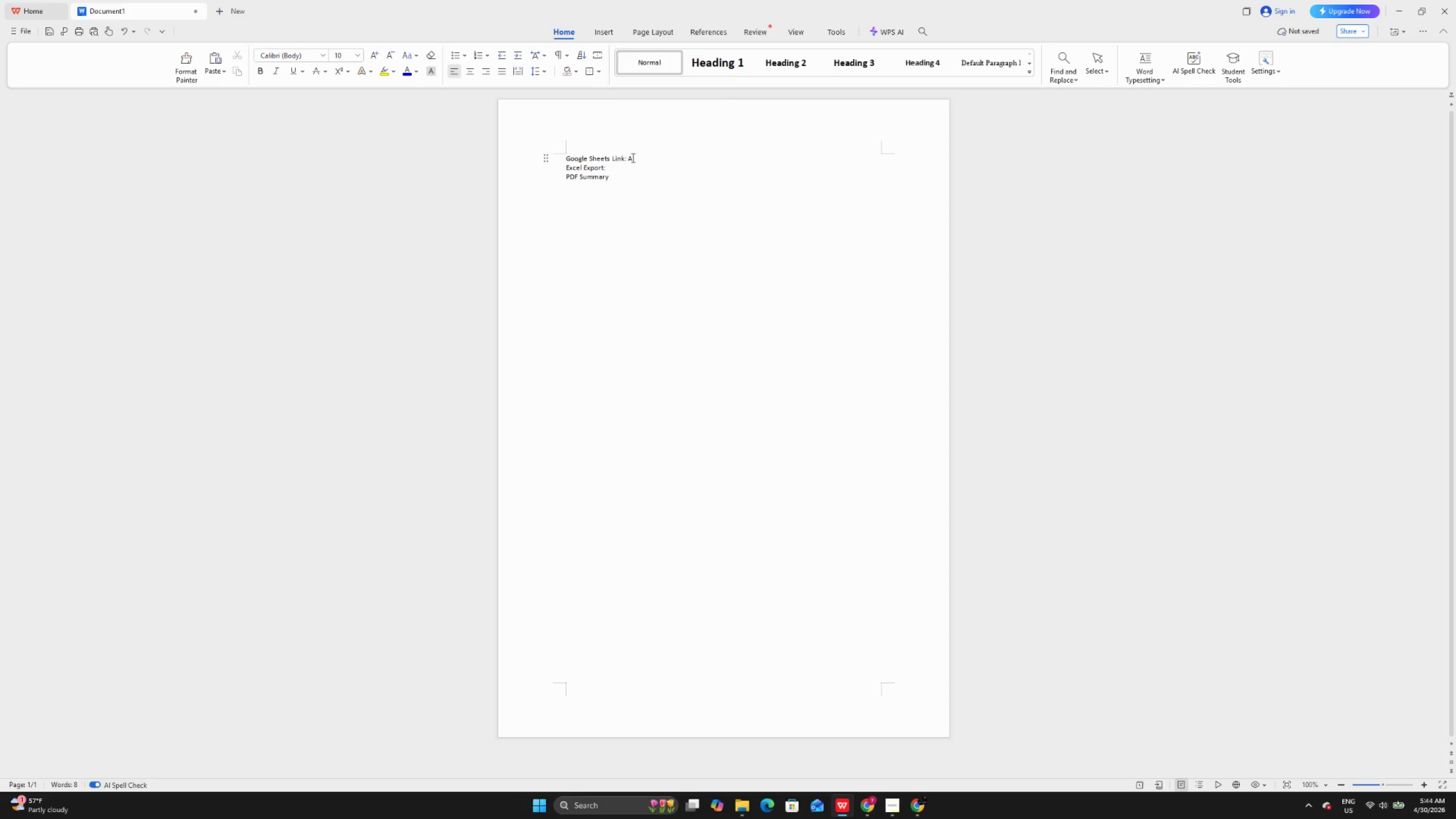 
key(Backspace)
 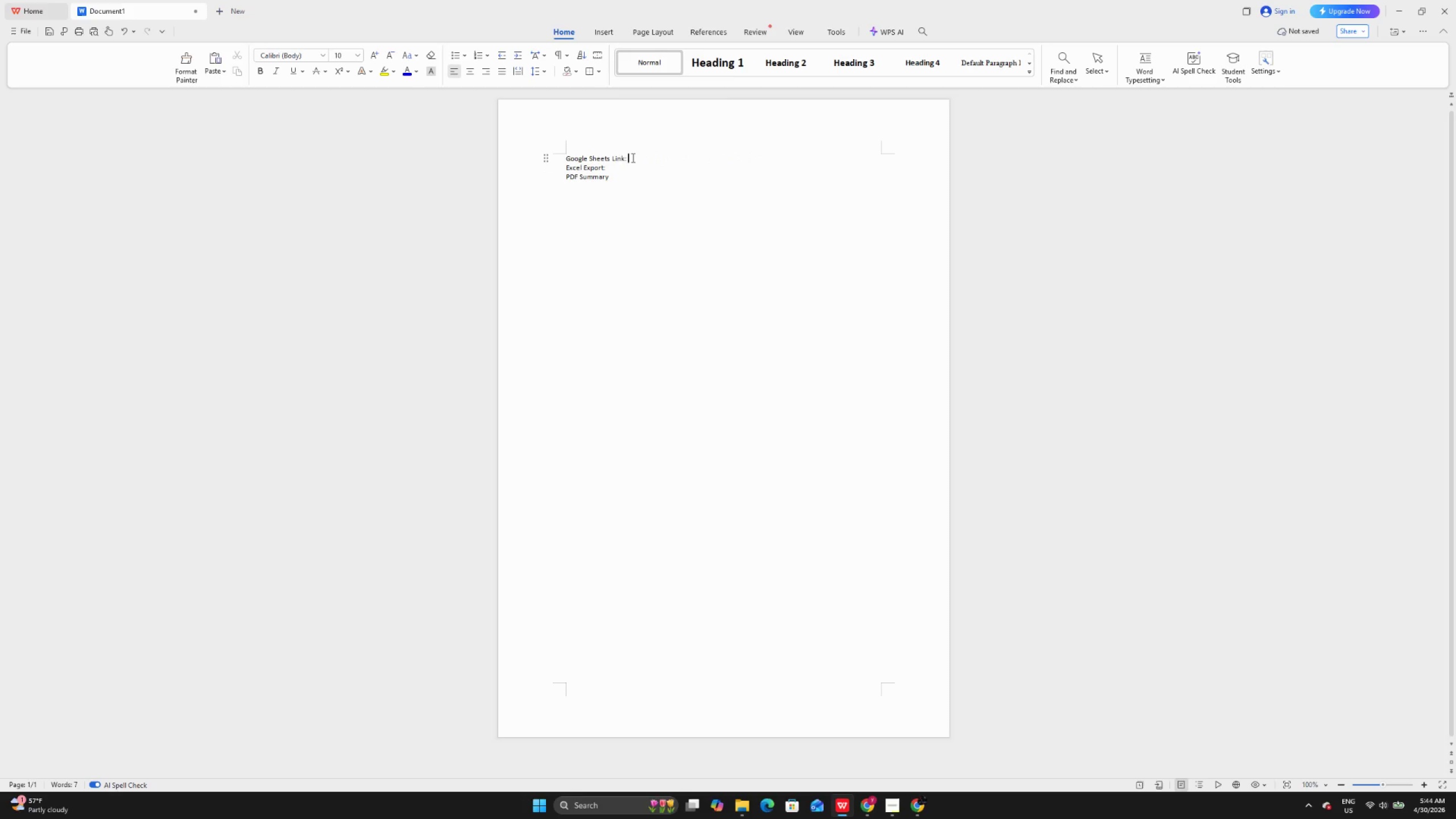 
key(Backspace)
 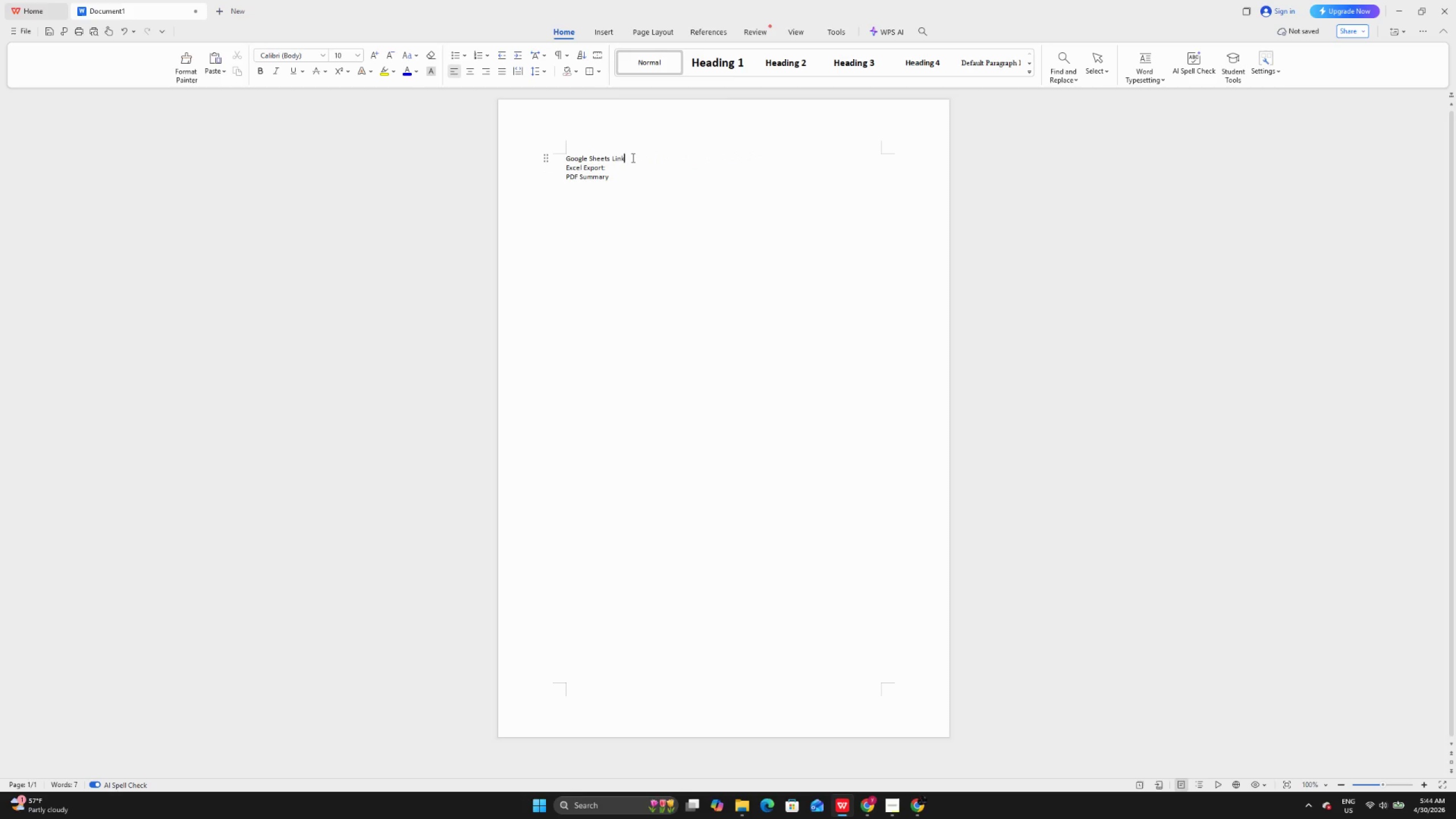 